 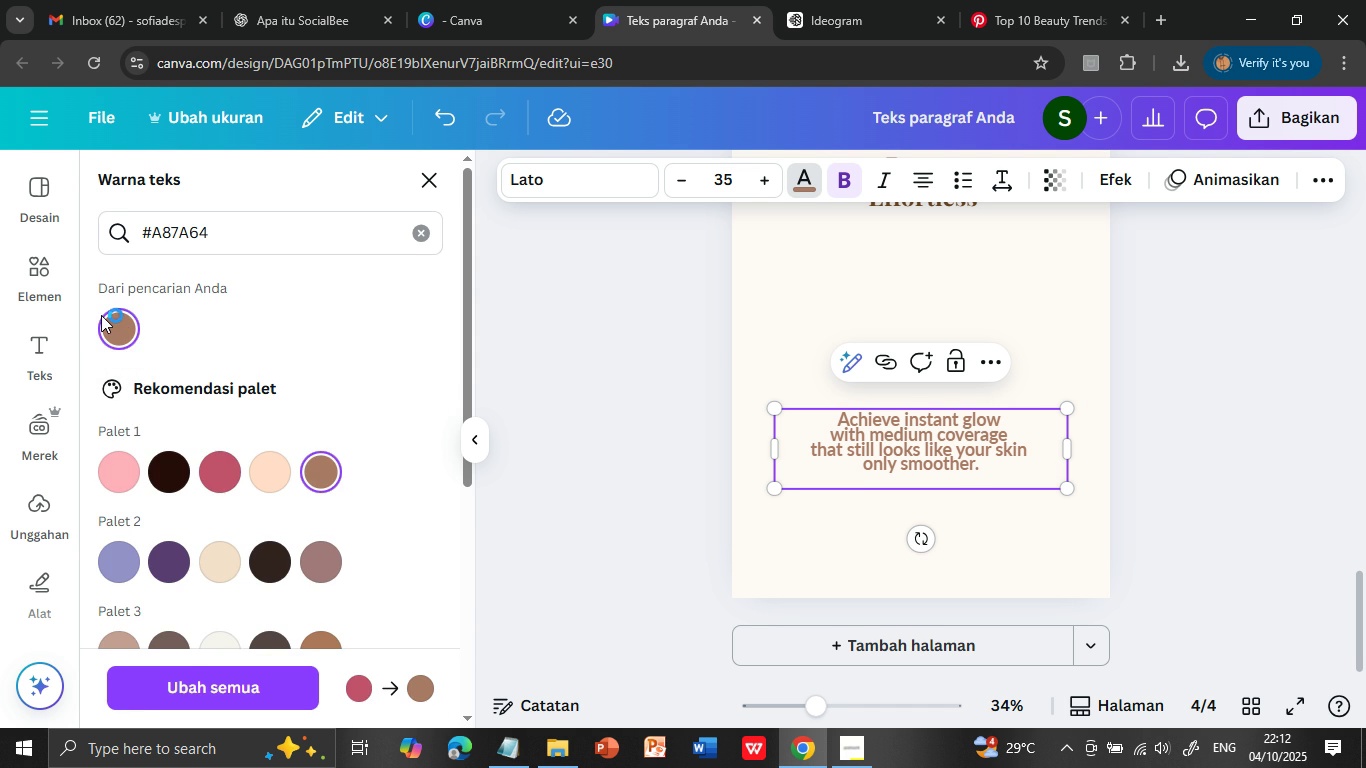 
left_click([1188, 426])
 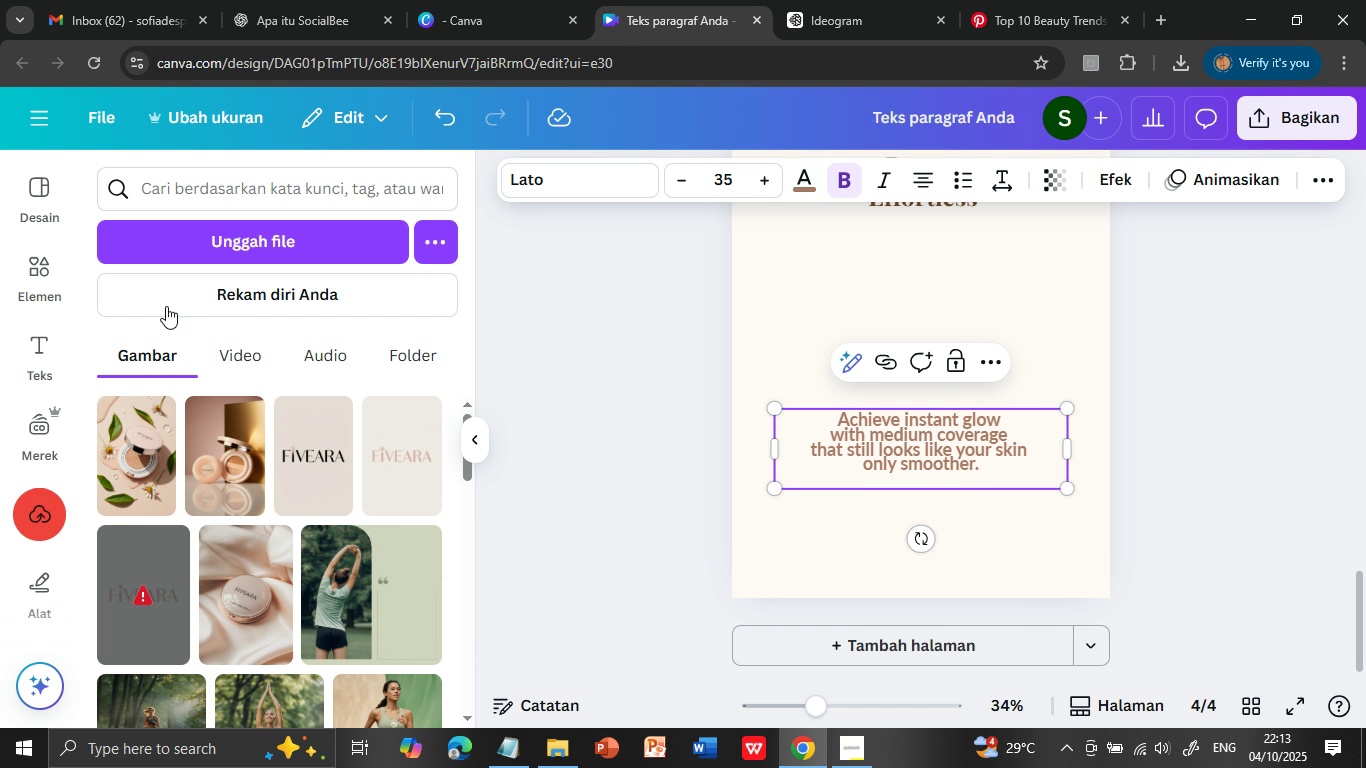 
left_click([215, 233])
 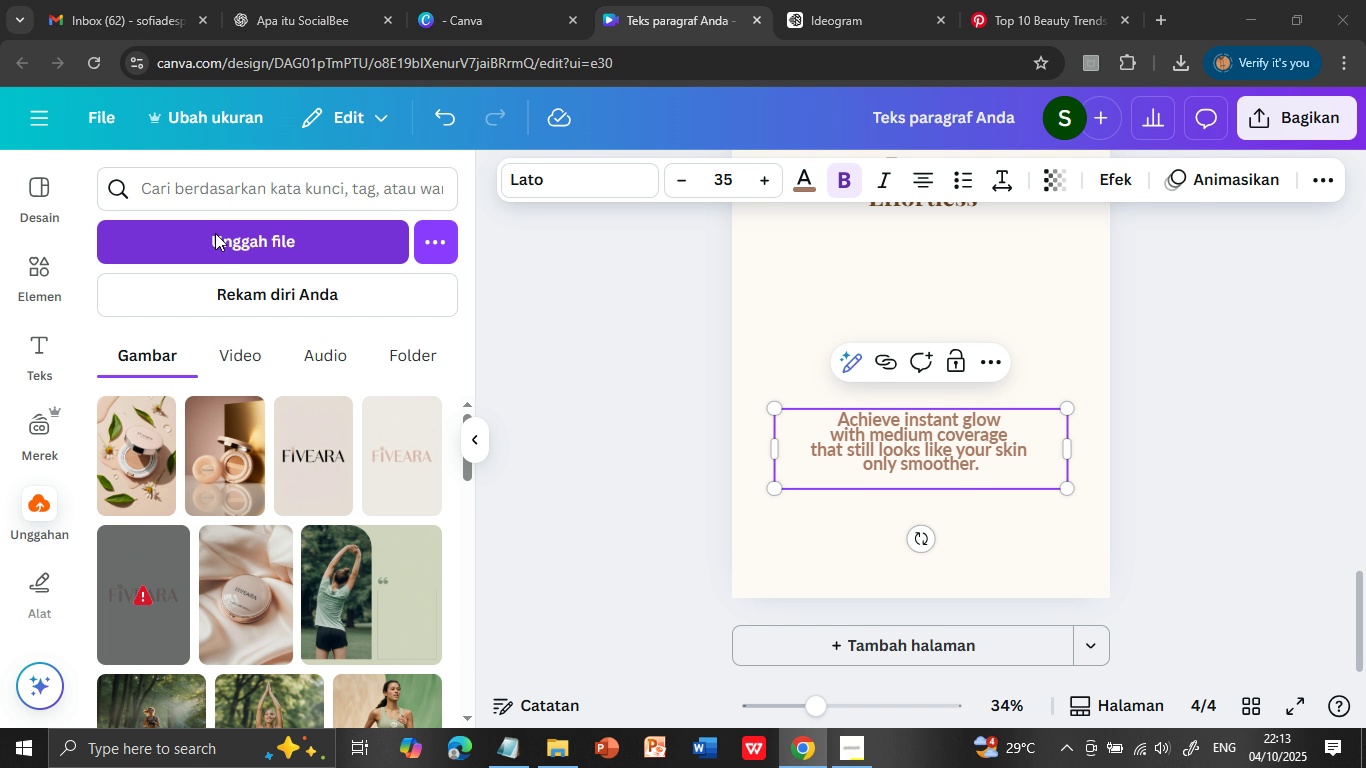 
wait(9.34)
 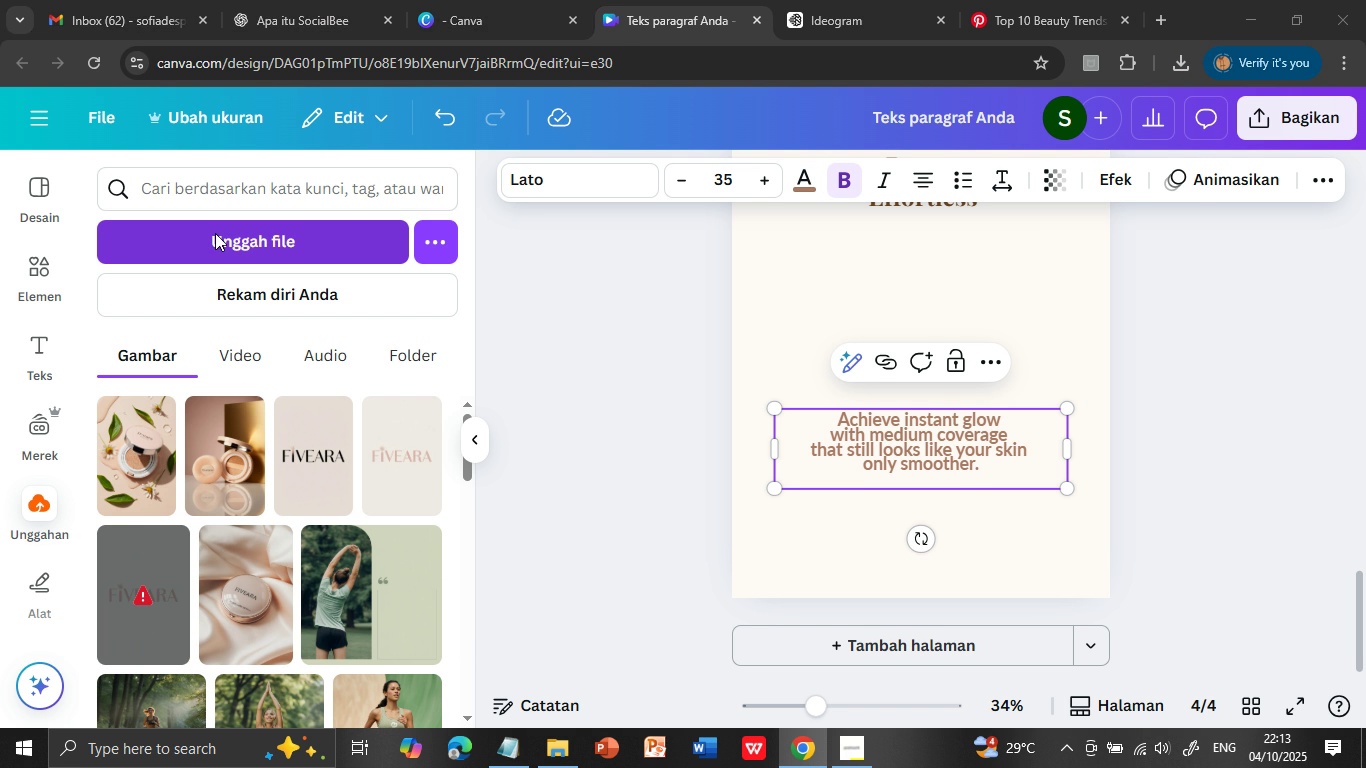 
left_click([386, 174])
 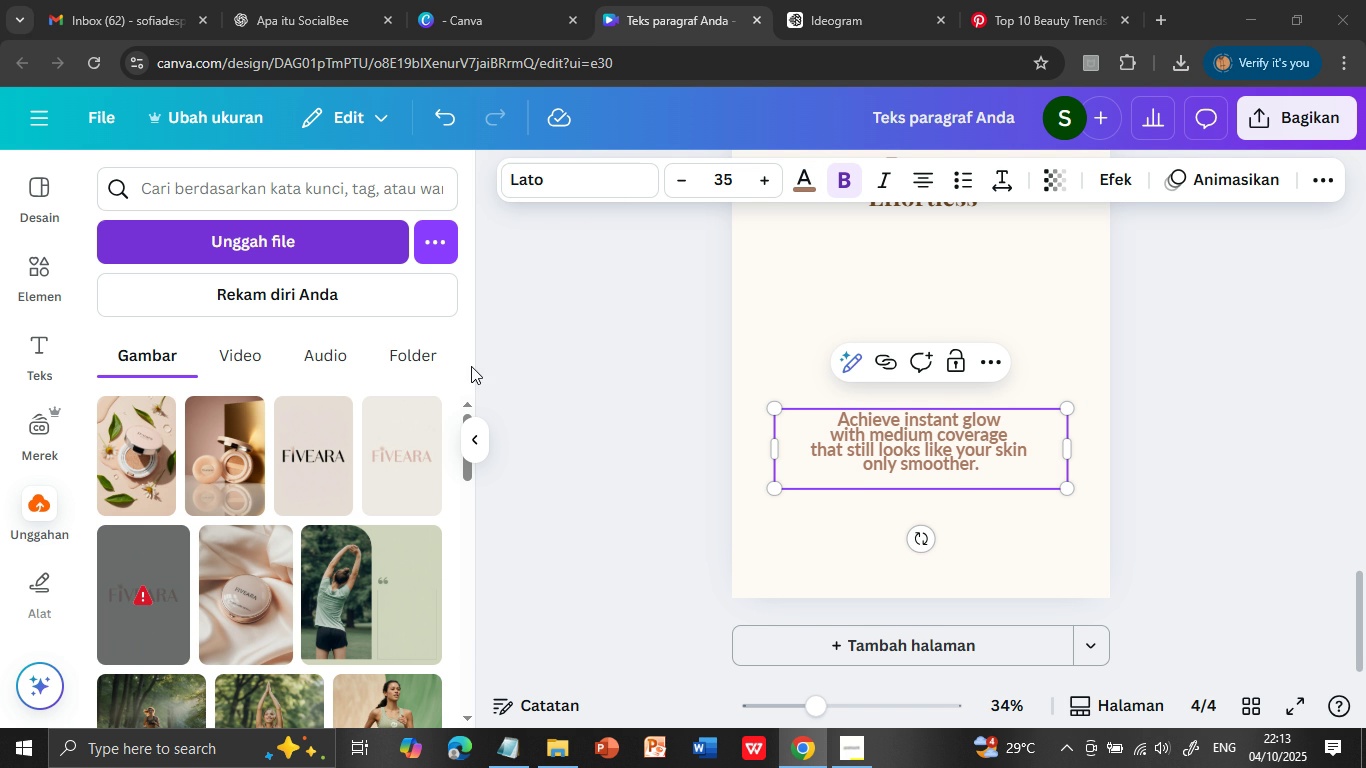 
left_click([472, 367])
 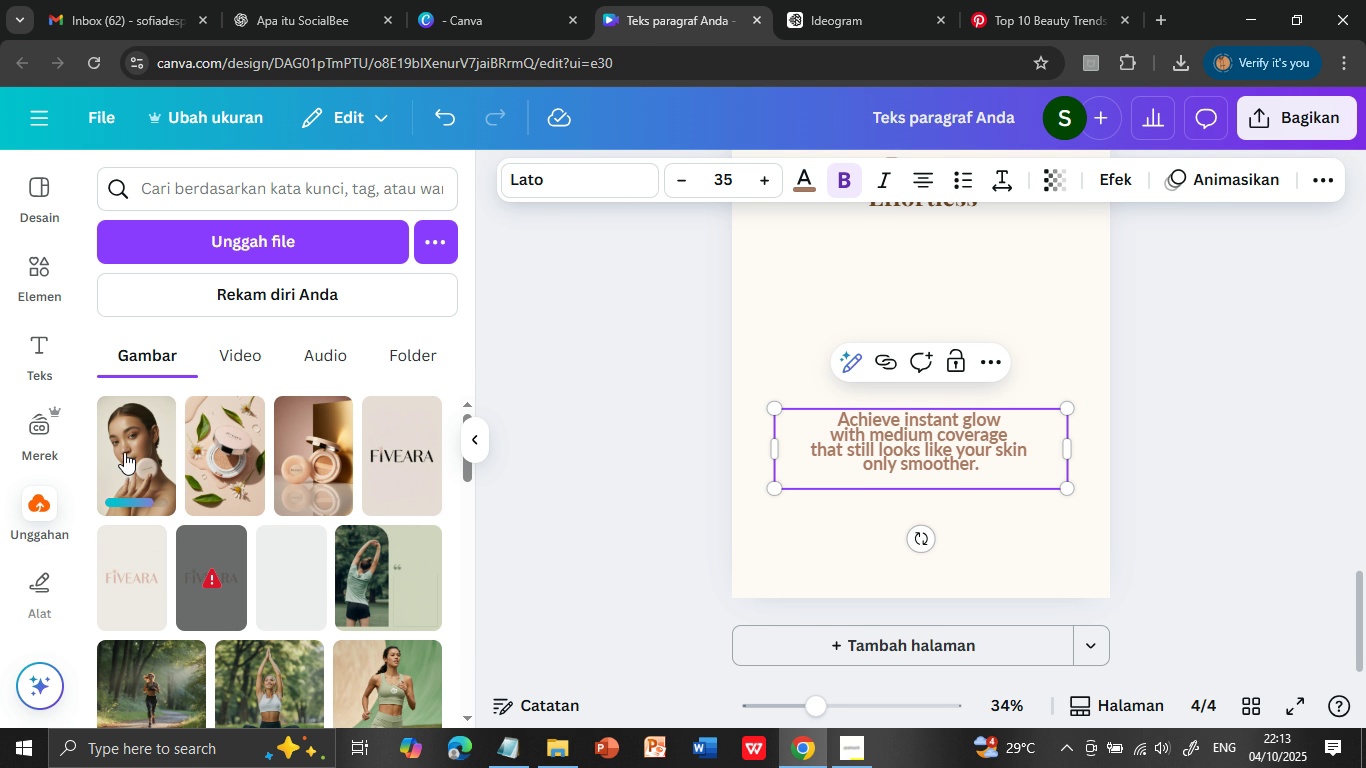 
left_click([124, 452])
 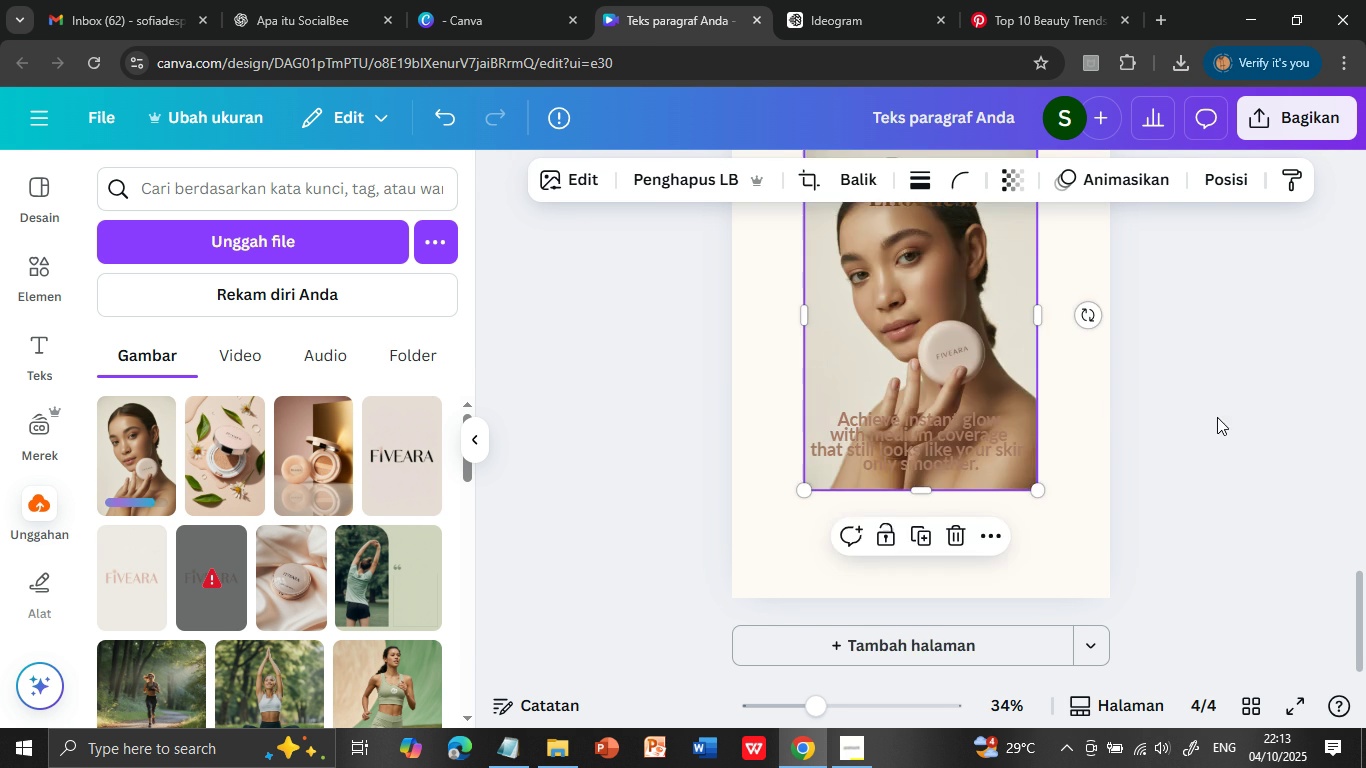 
scroll: coordinate [1220, 449], scroll_direction: up, amount: 1.0